 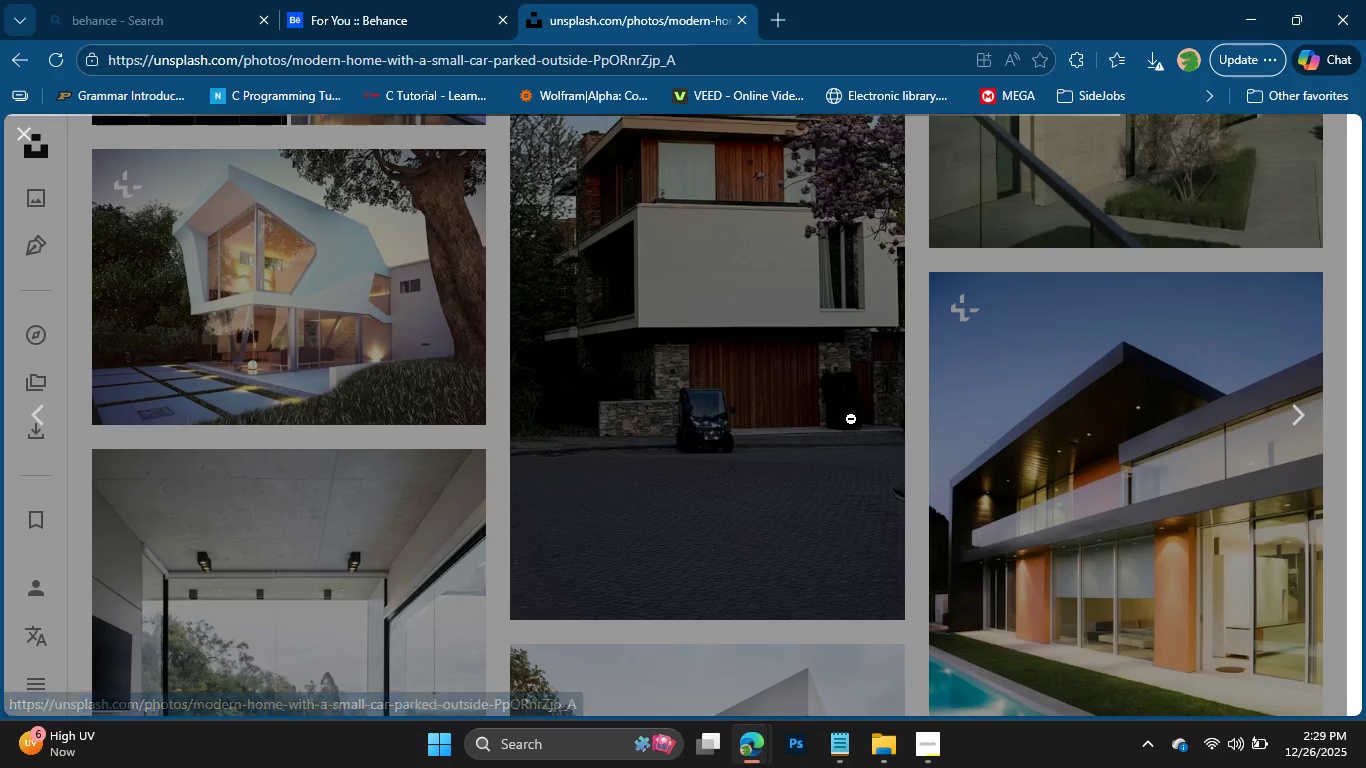 
left_click([1269, 183])
 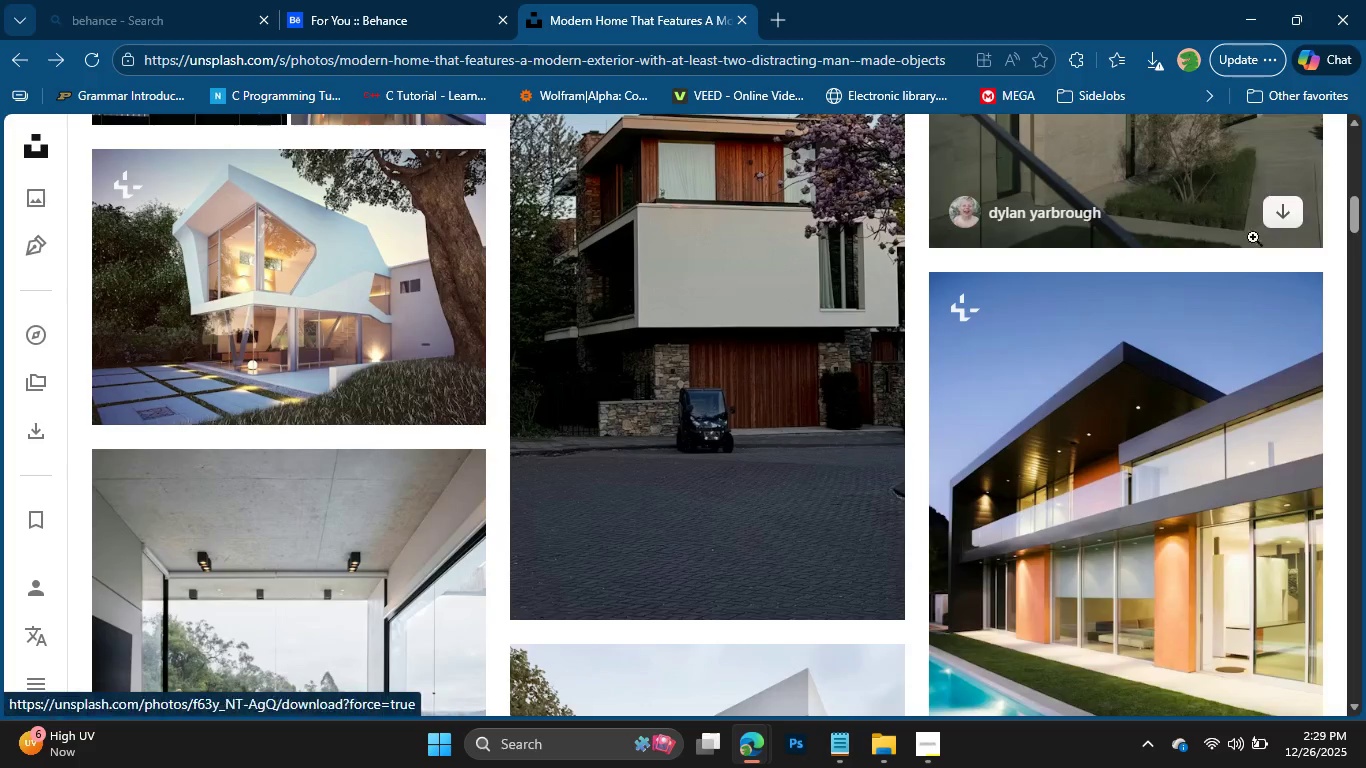 
mouse_move([1109, 345])
 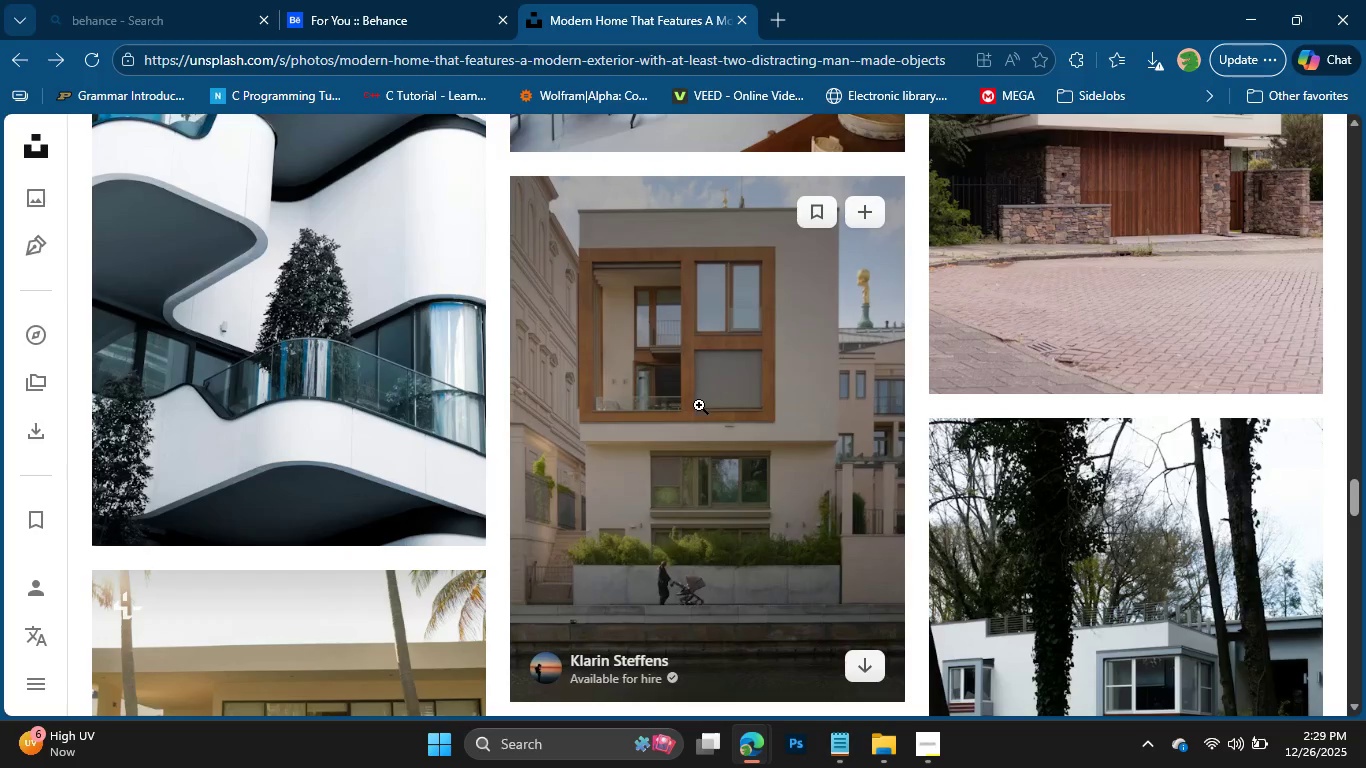 
left_click([699, 405])
 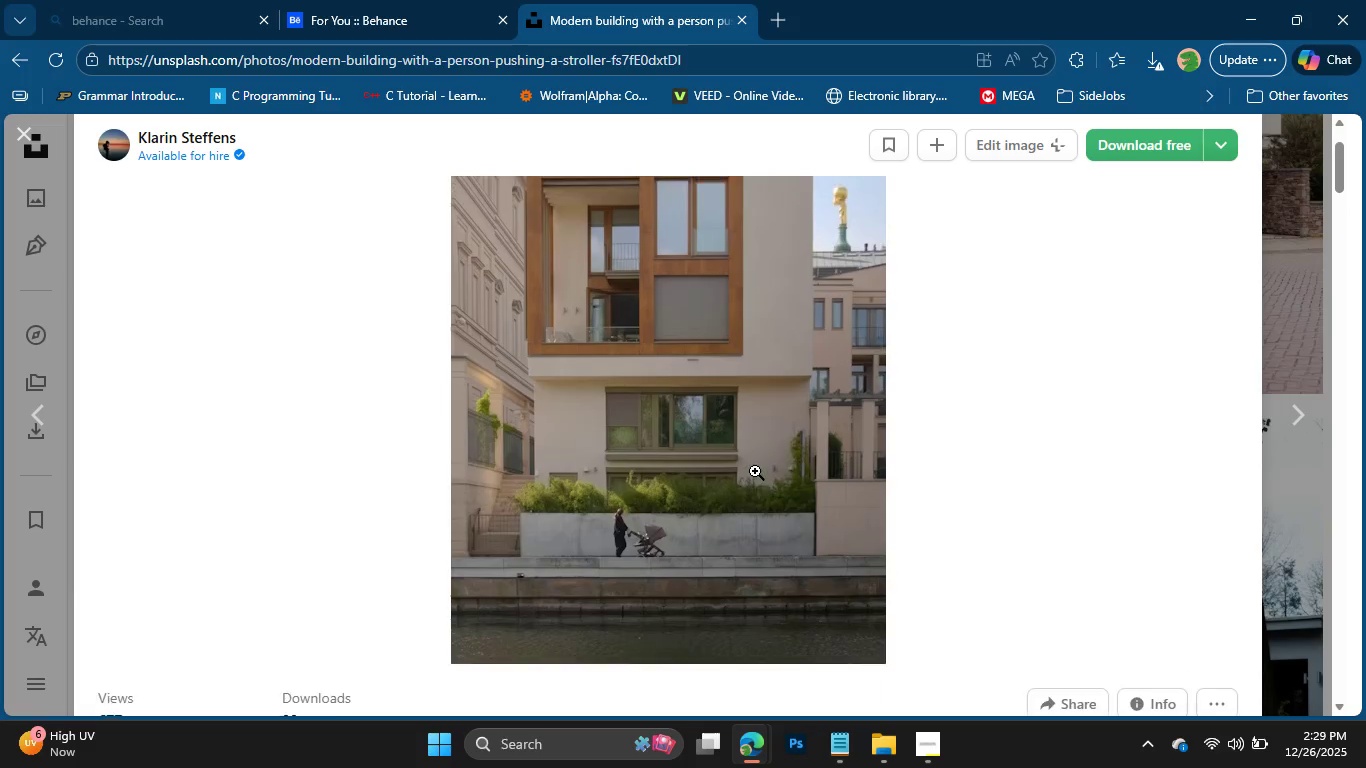 
wait(7.28)
 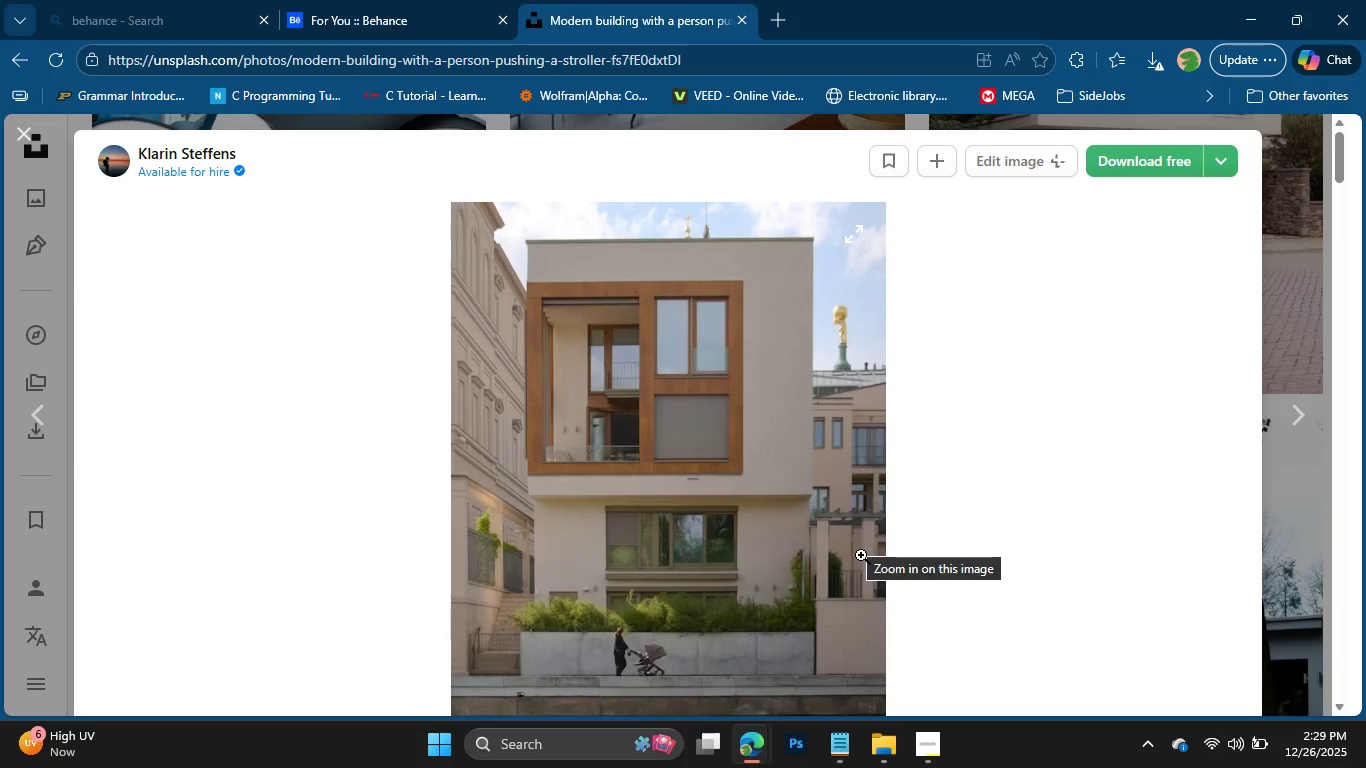 
left_click([770, 22])
 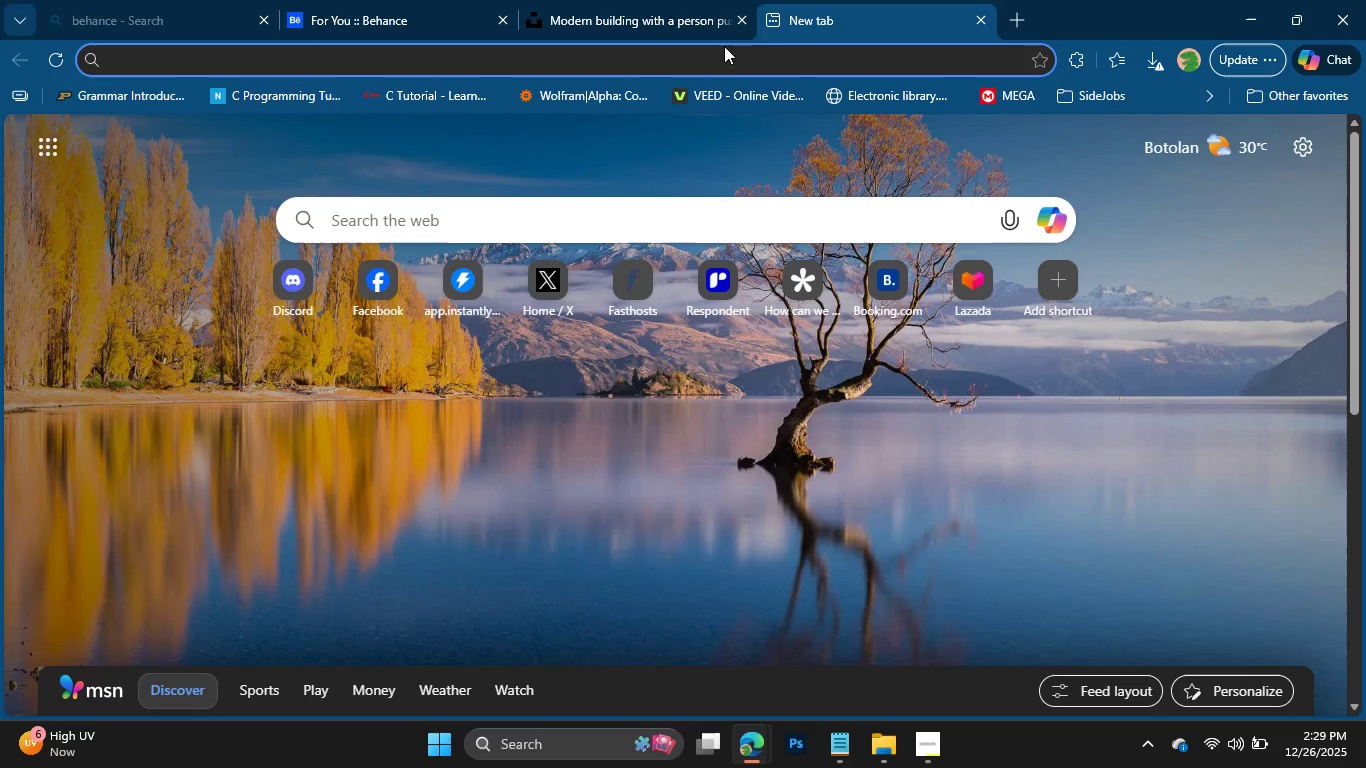 
key(Alt+AltLeft)
 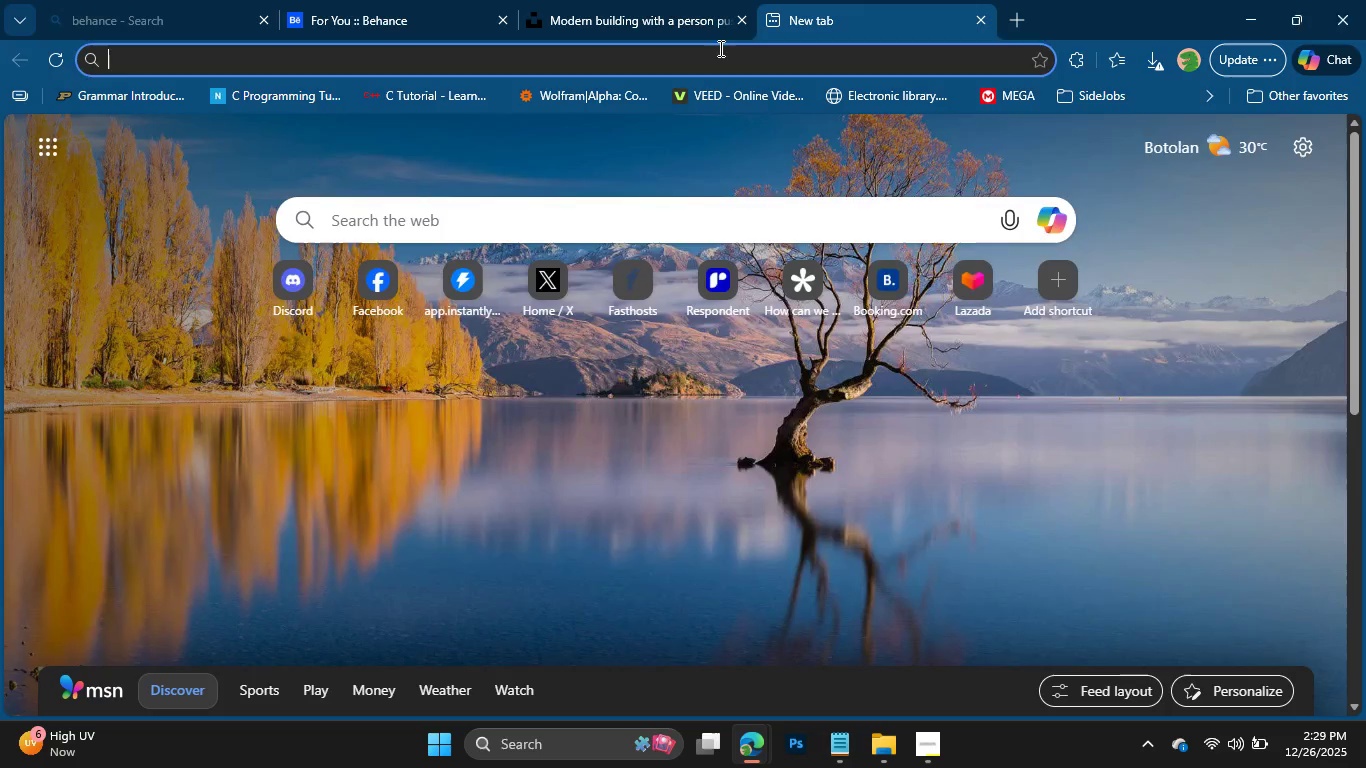 
key(Alt+Tab)
 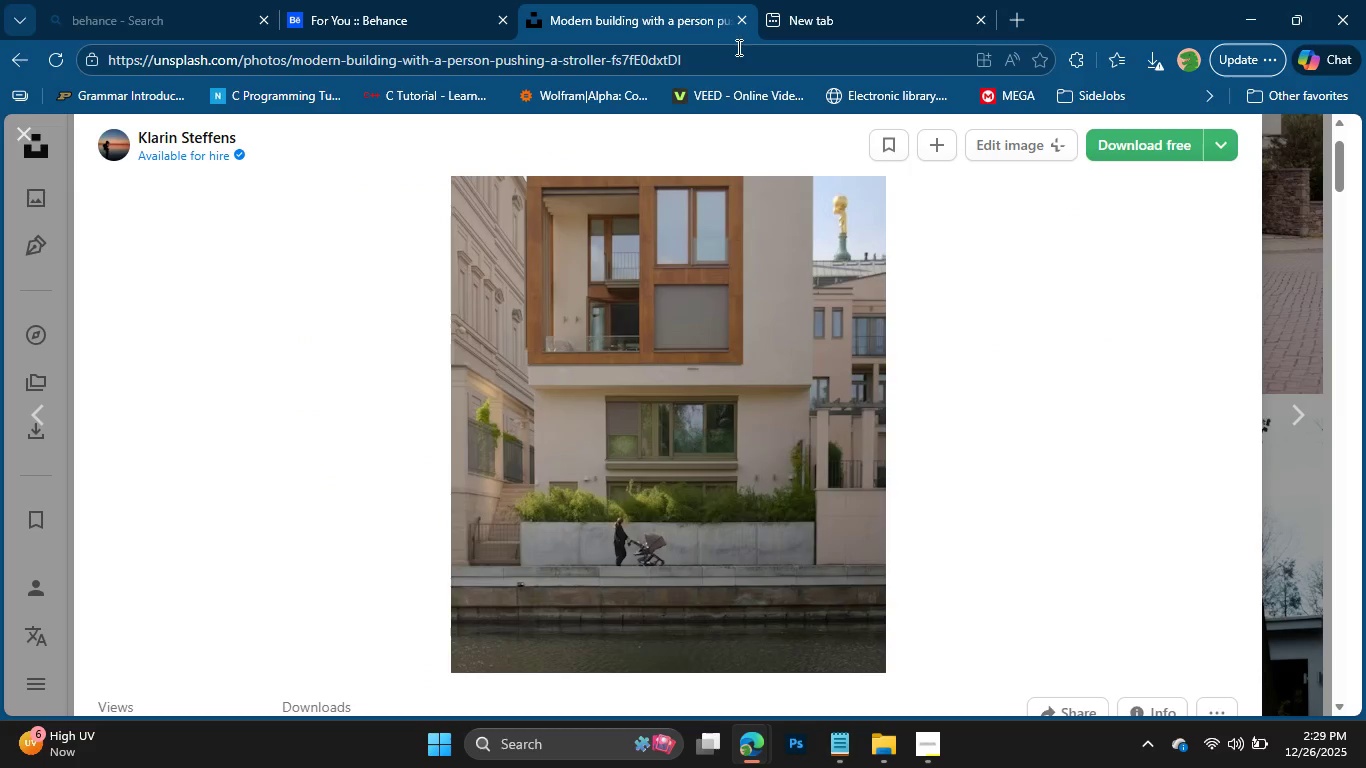 
key(Alt+AltLeft)
 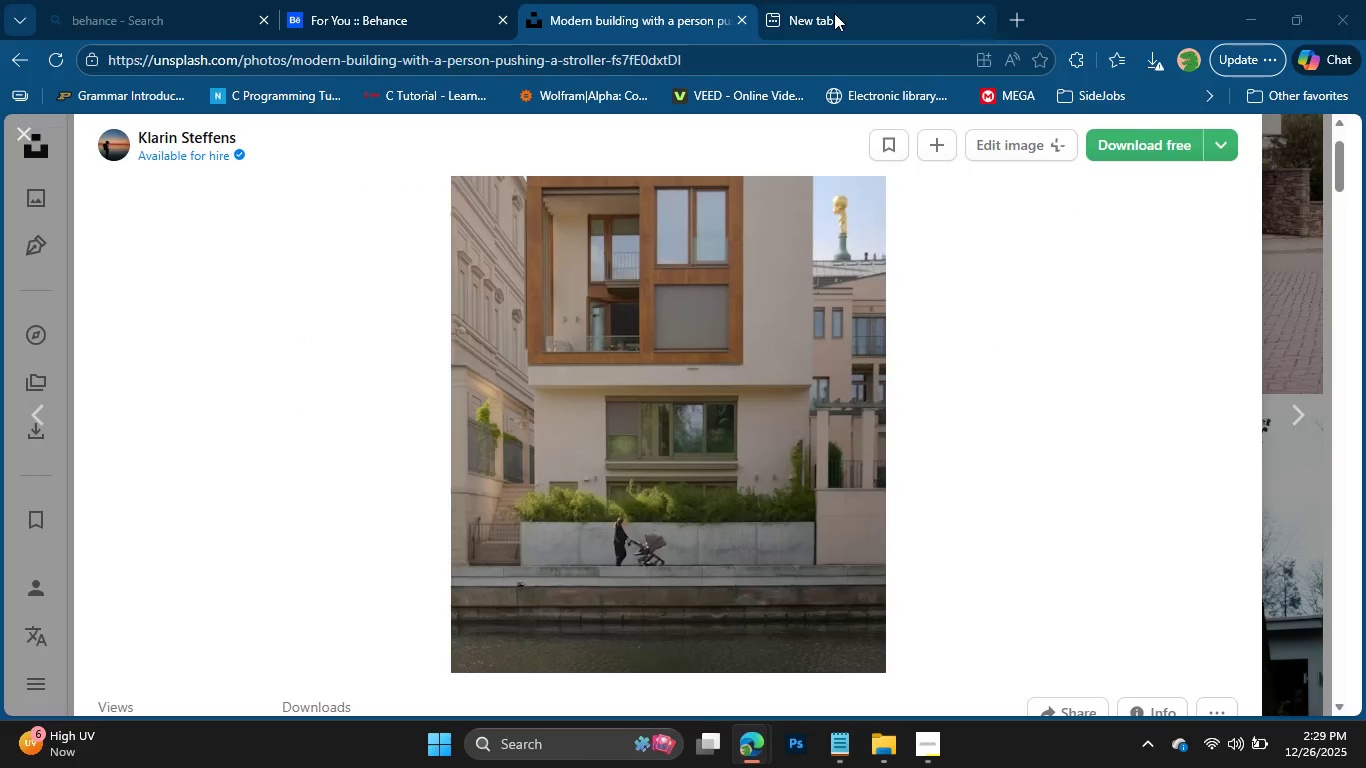 
key(Alt+Tab)
 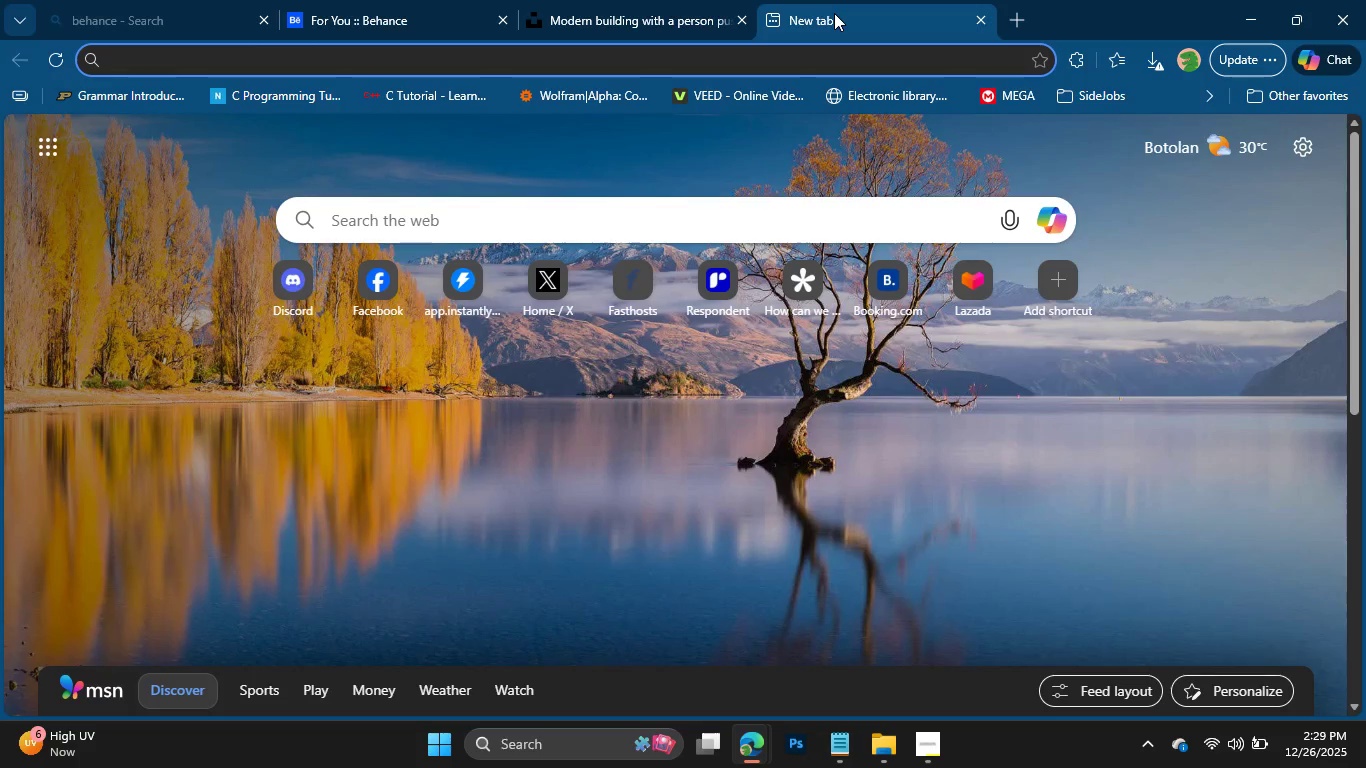 
key(Alt+Tab)
 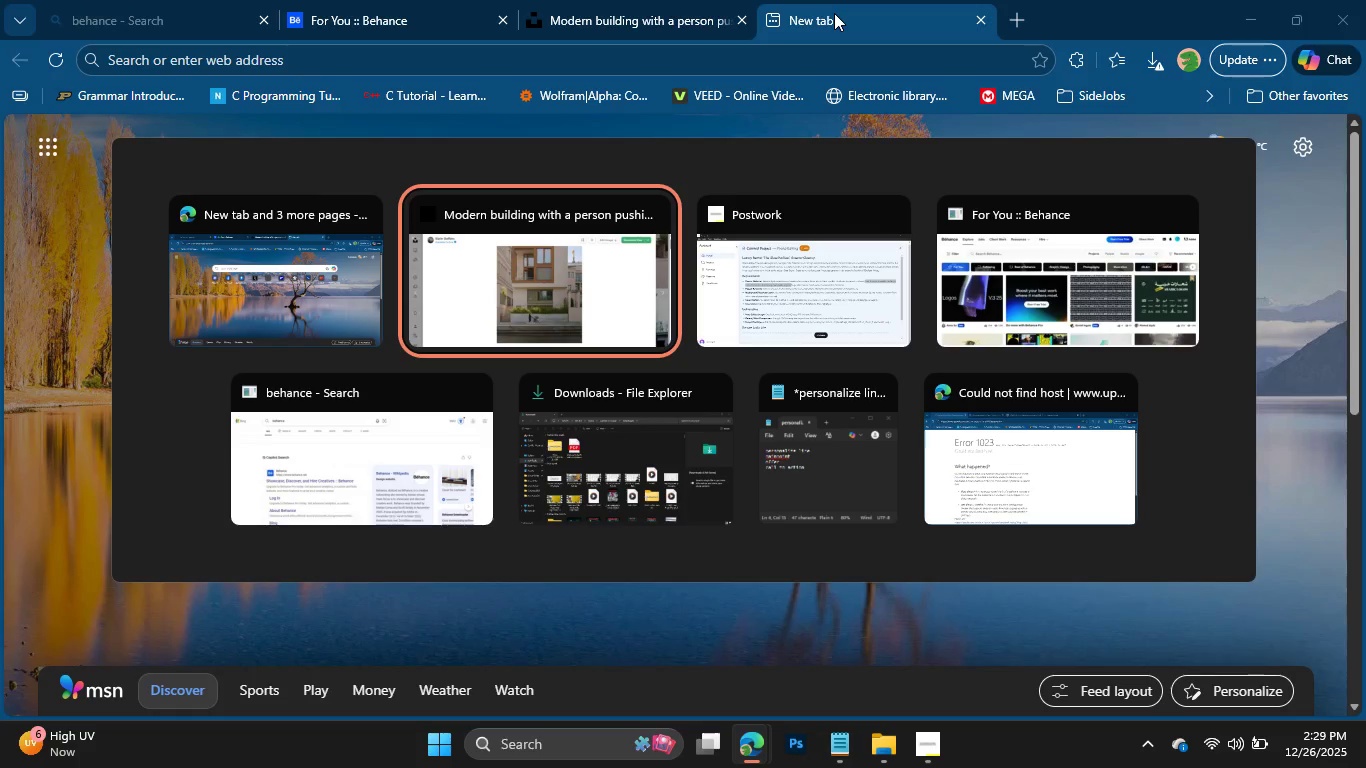 
key(Alt+Tab)